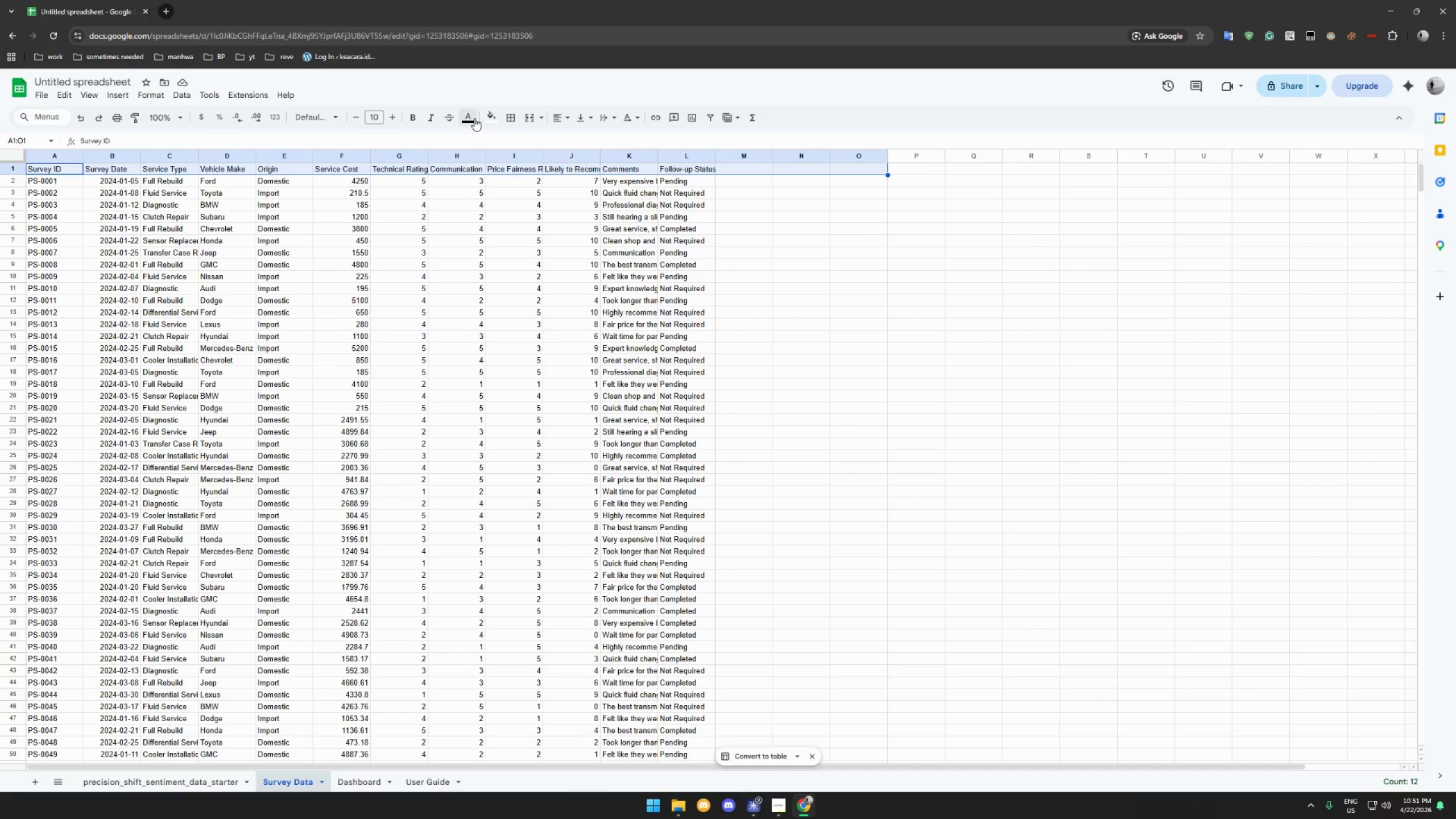 
wait(22.38)
 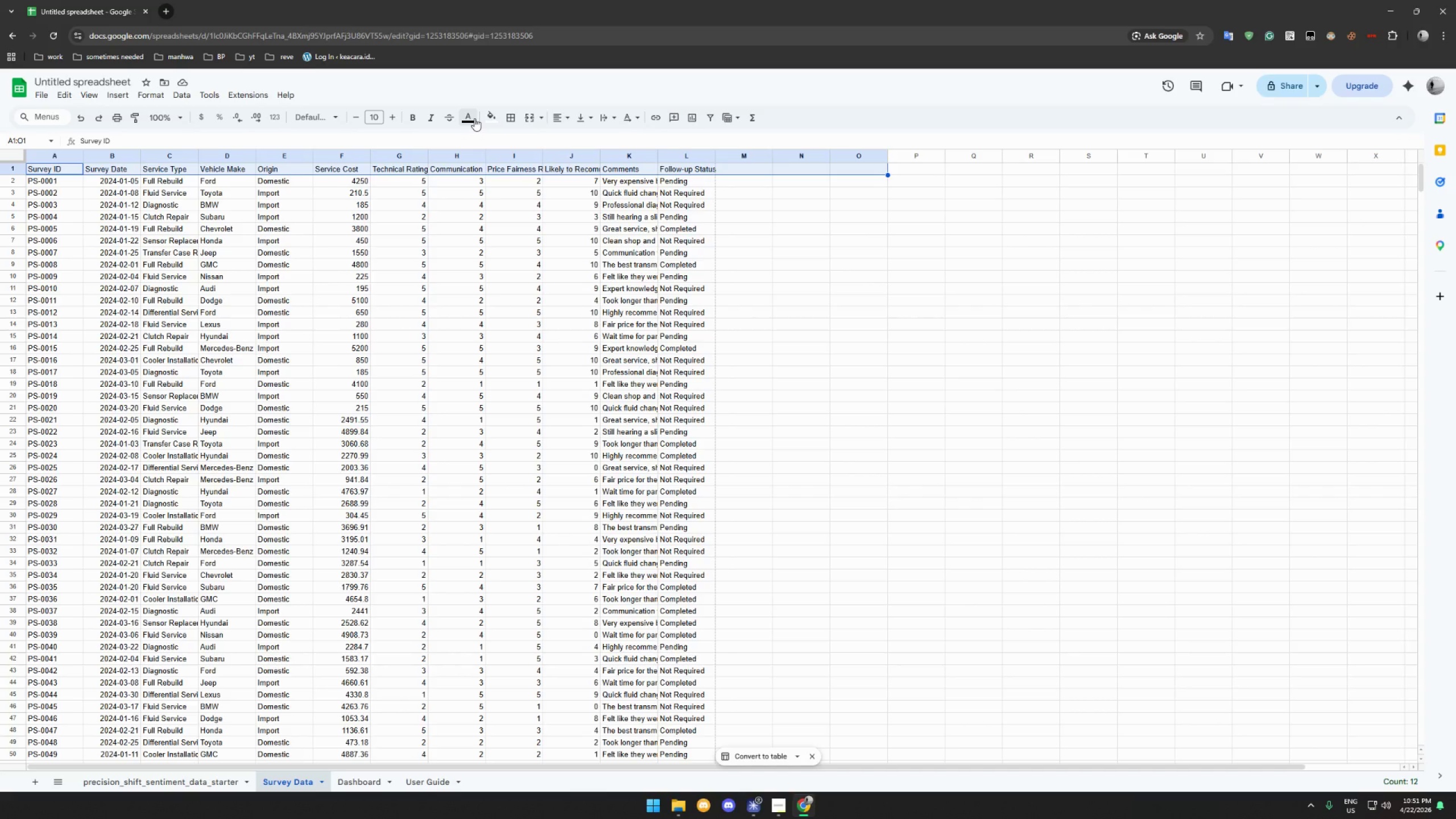 
double_click([61, 79])
 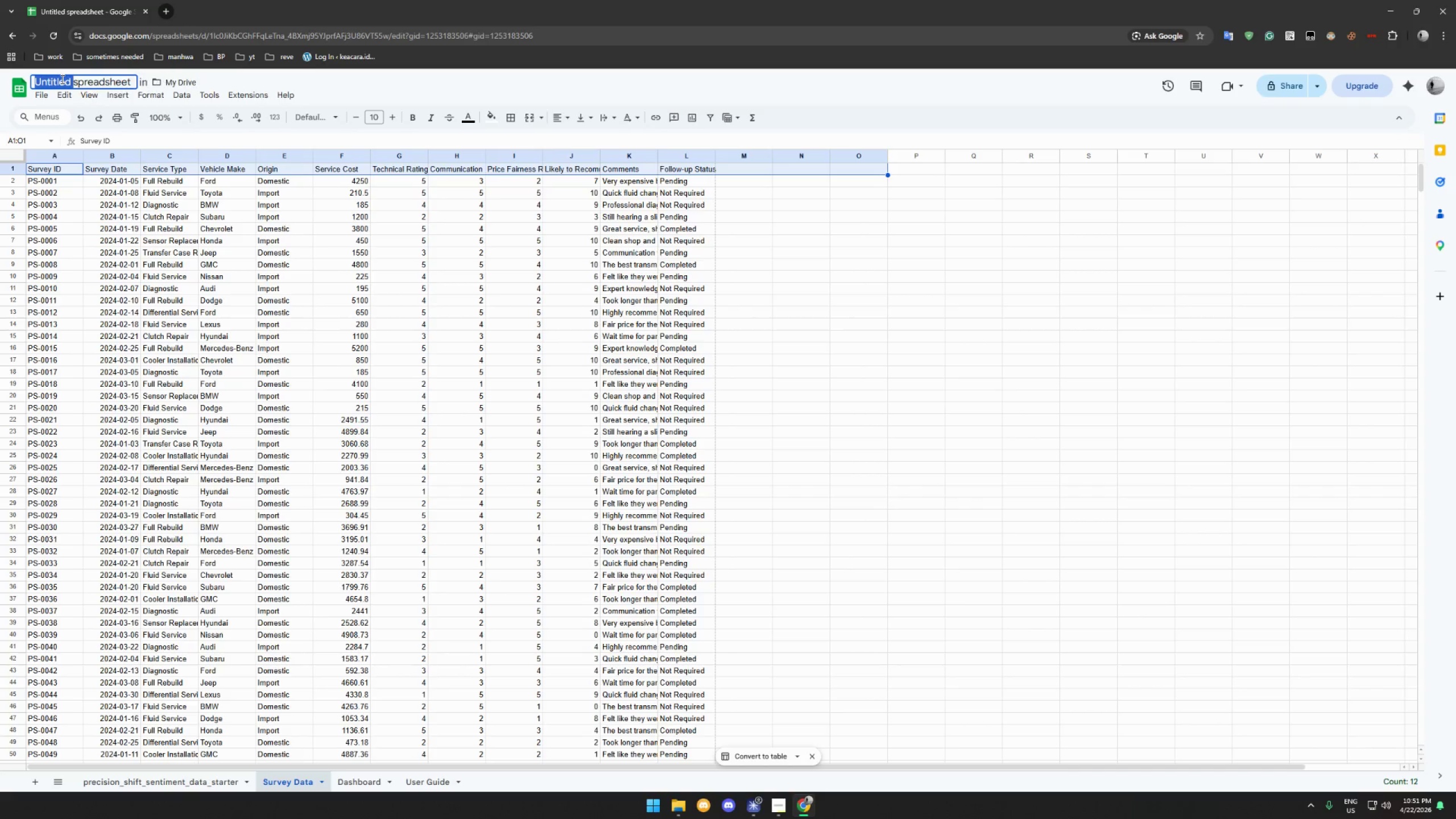 
triple_click([61, 79])
 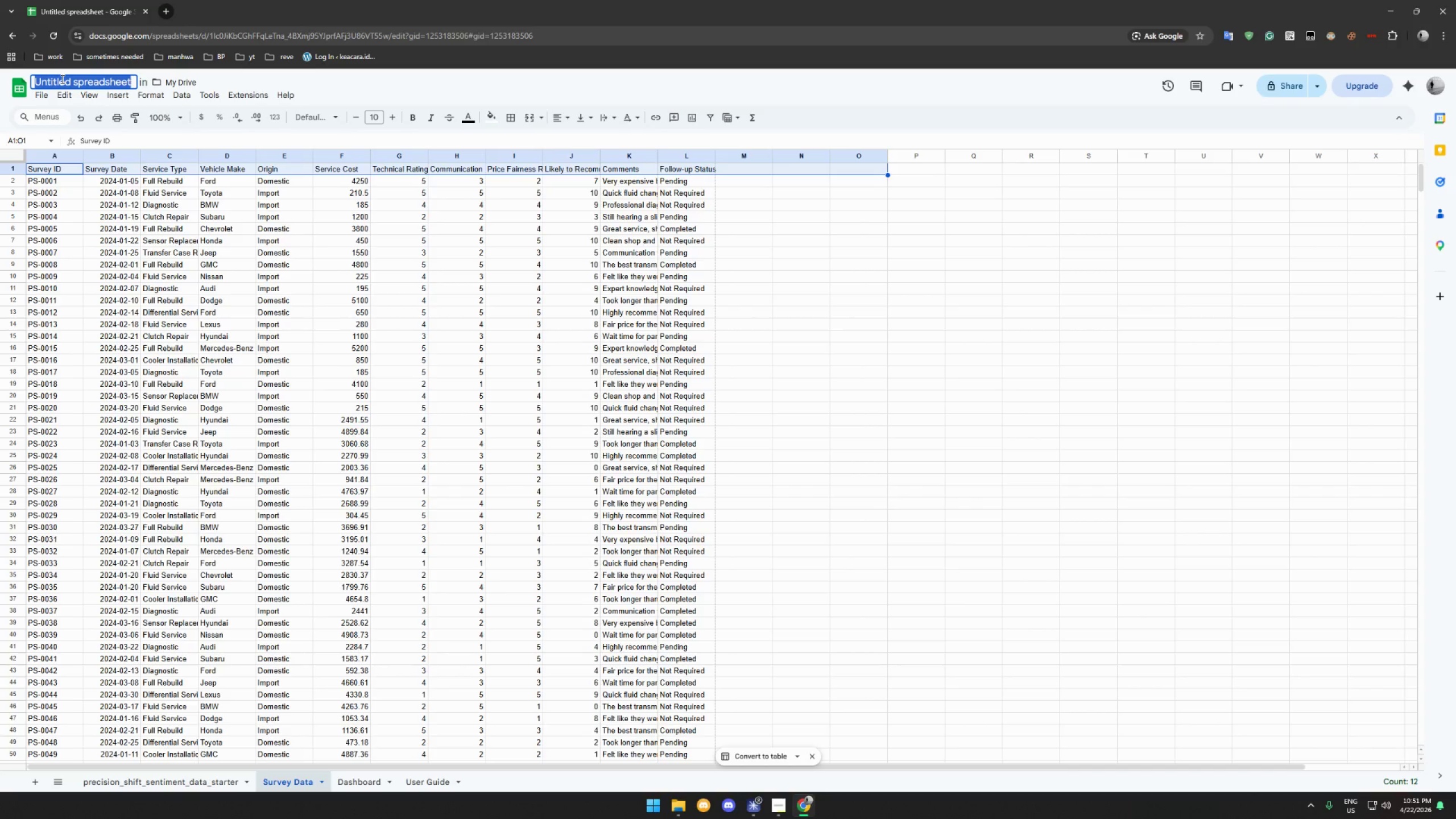 
hold_key(key=ShiftLeft, duration=1.53)
 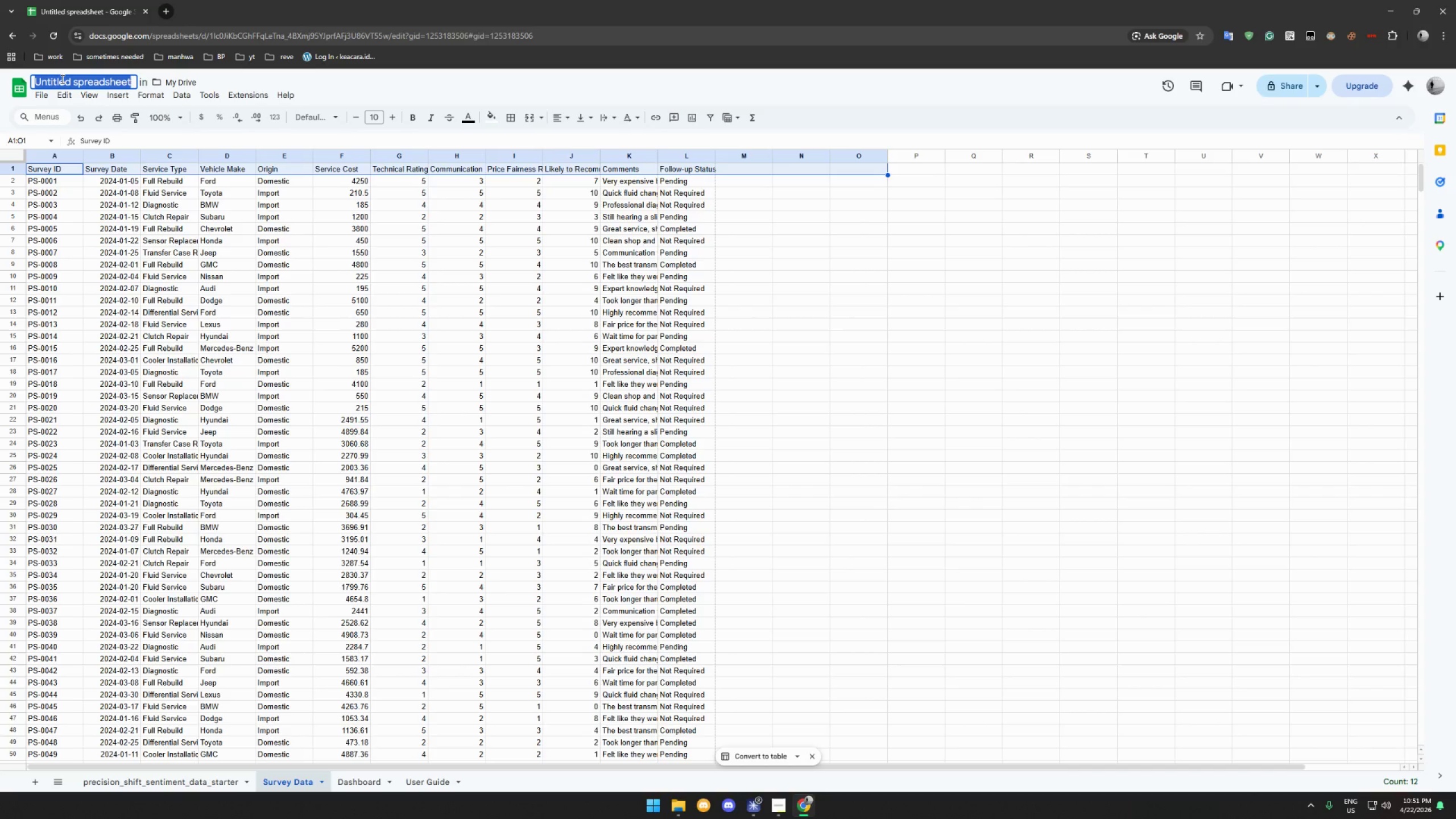 
hold_key(key=ShiftLeft, duration=1.41)
 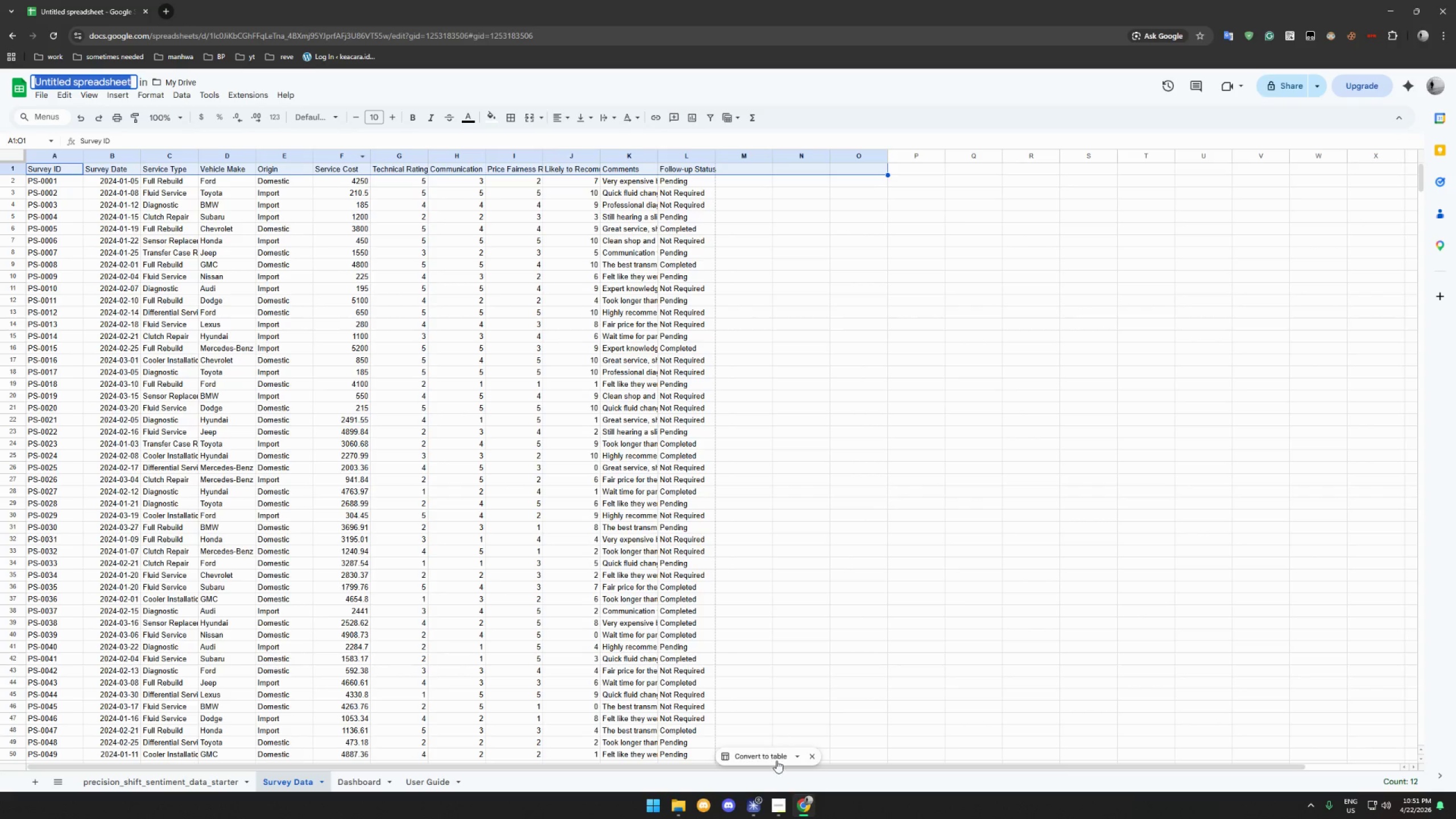 
left_click([773, 806])